 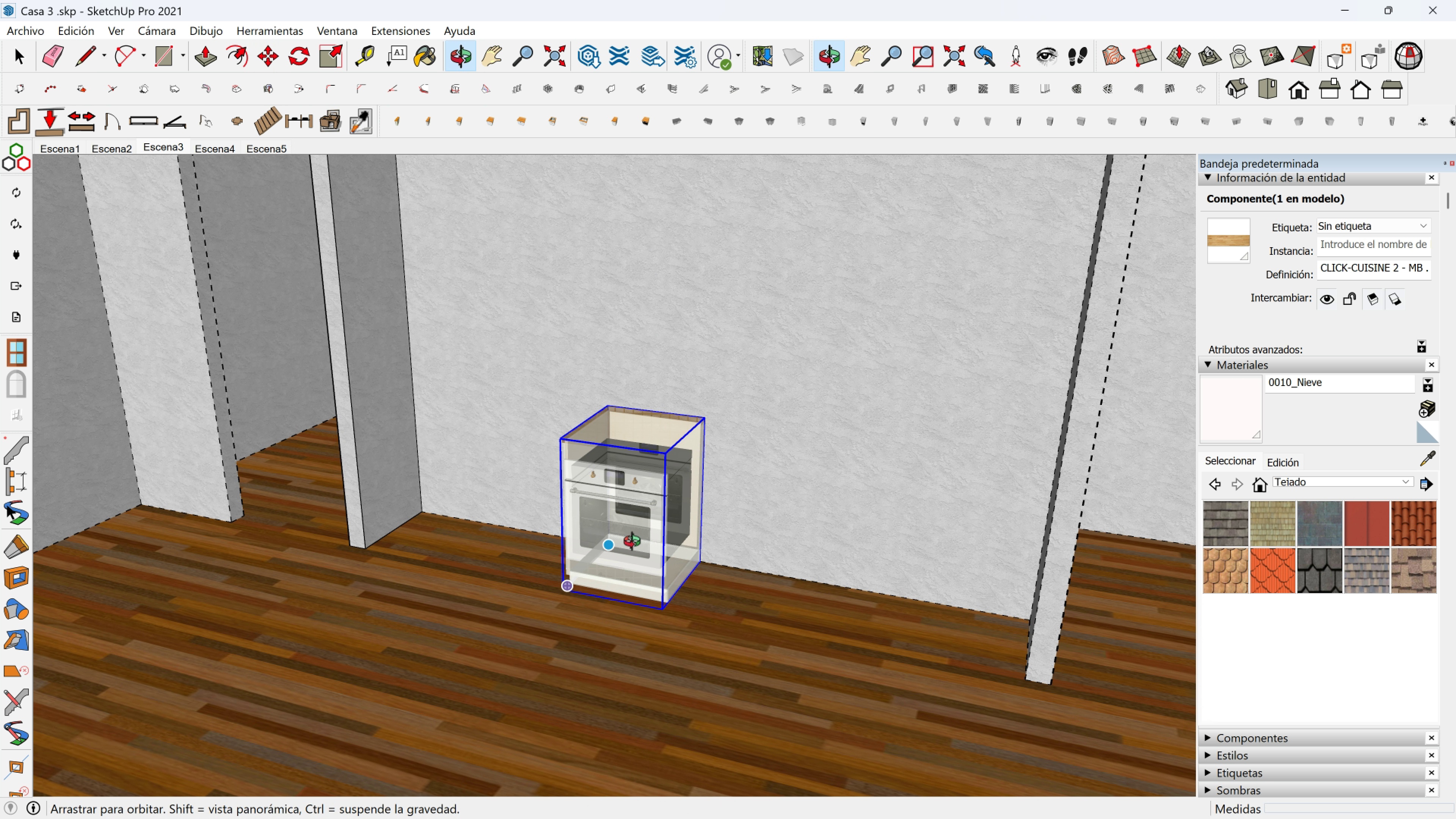 
scroll: coordinate [717, 447], scroll_direction: up, amount: 4.0
 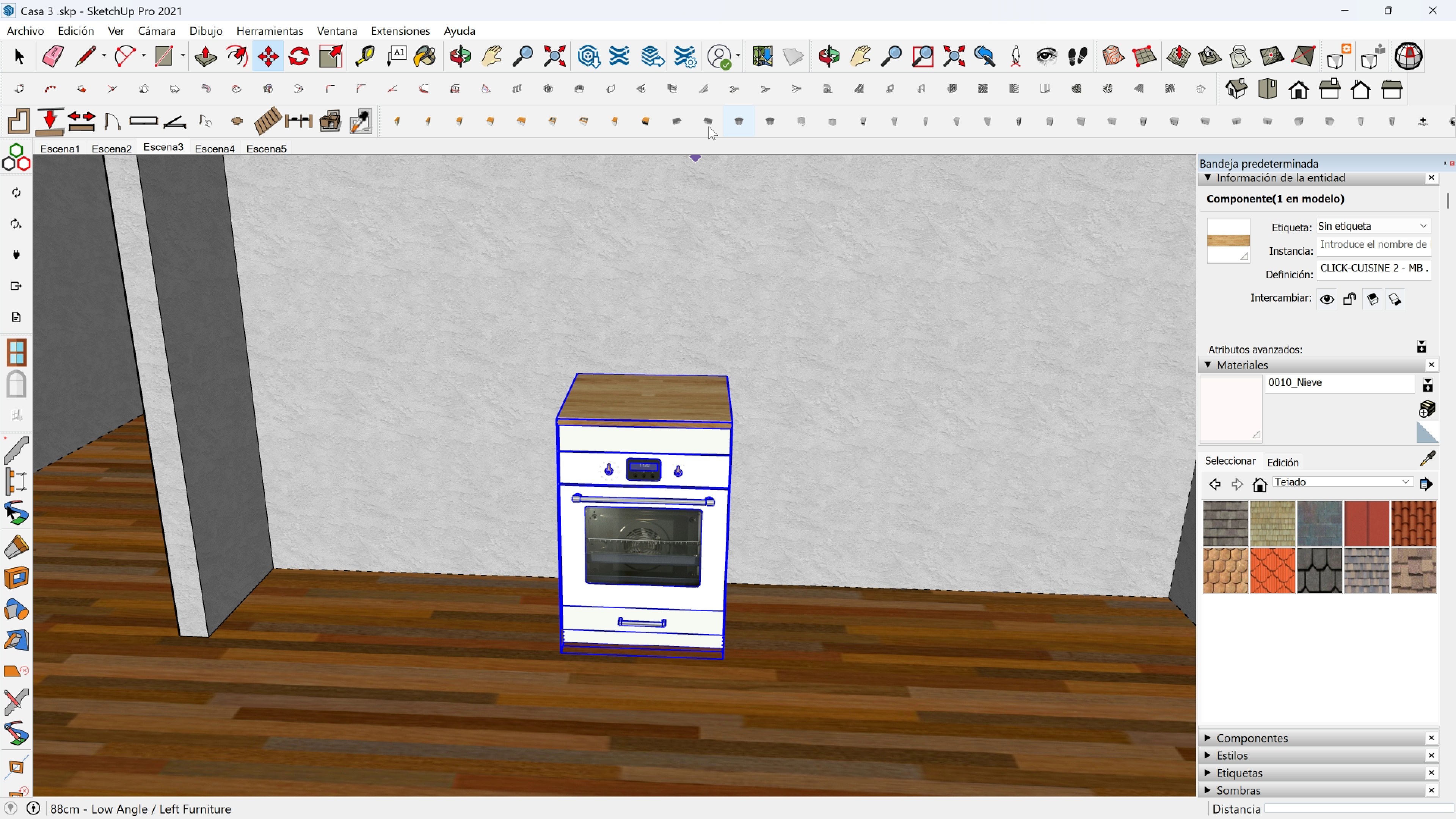 
wait(9.25)
 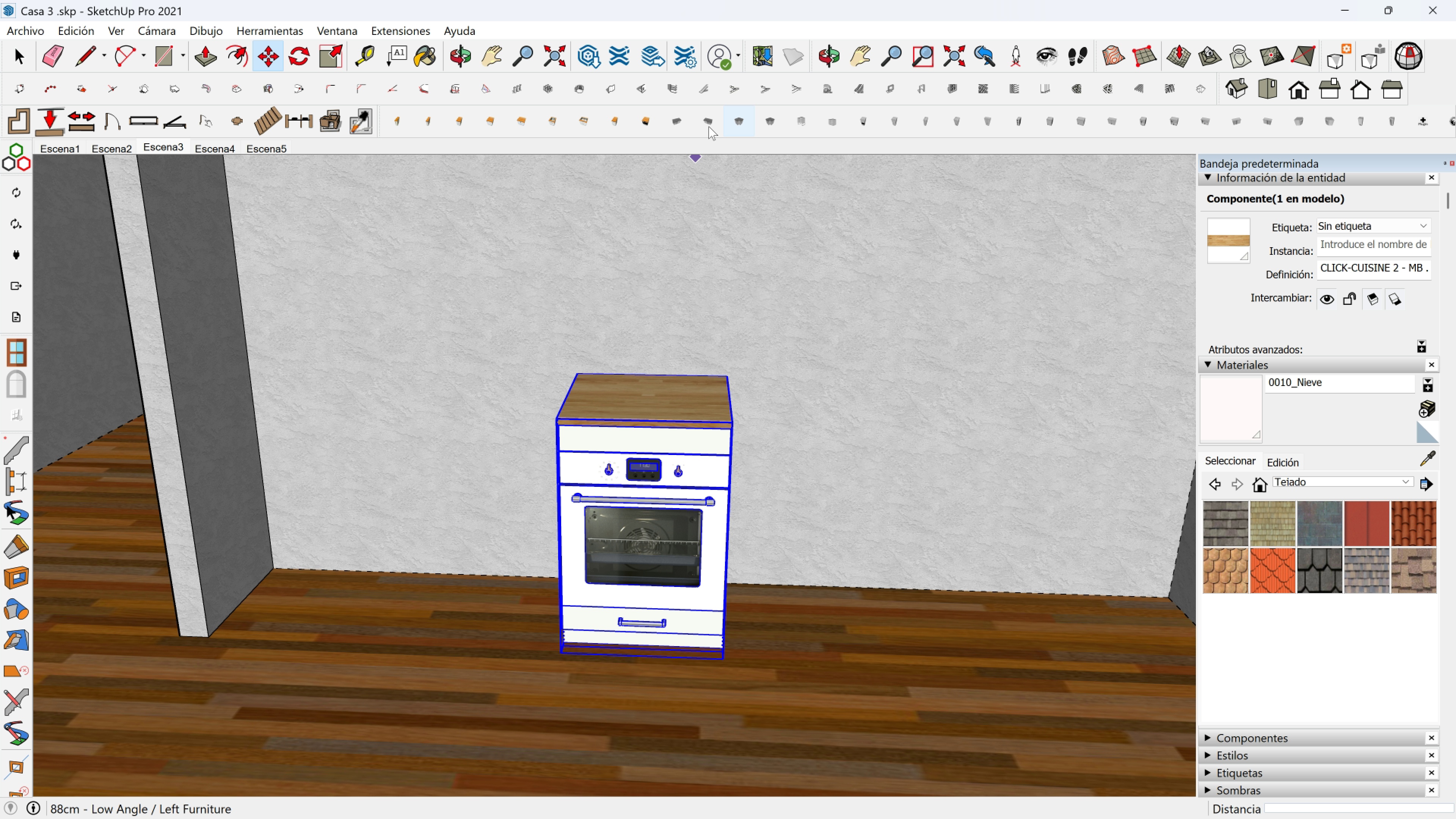 
mouse_move([248, 122])
 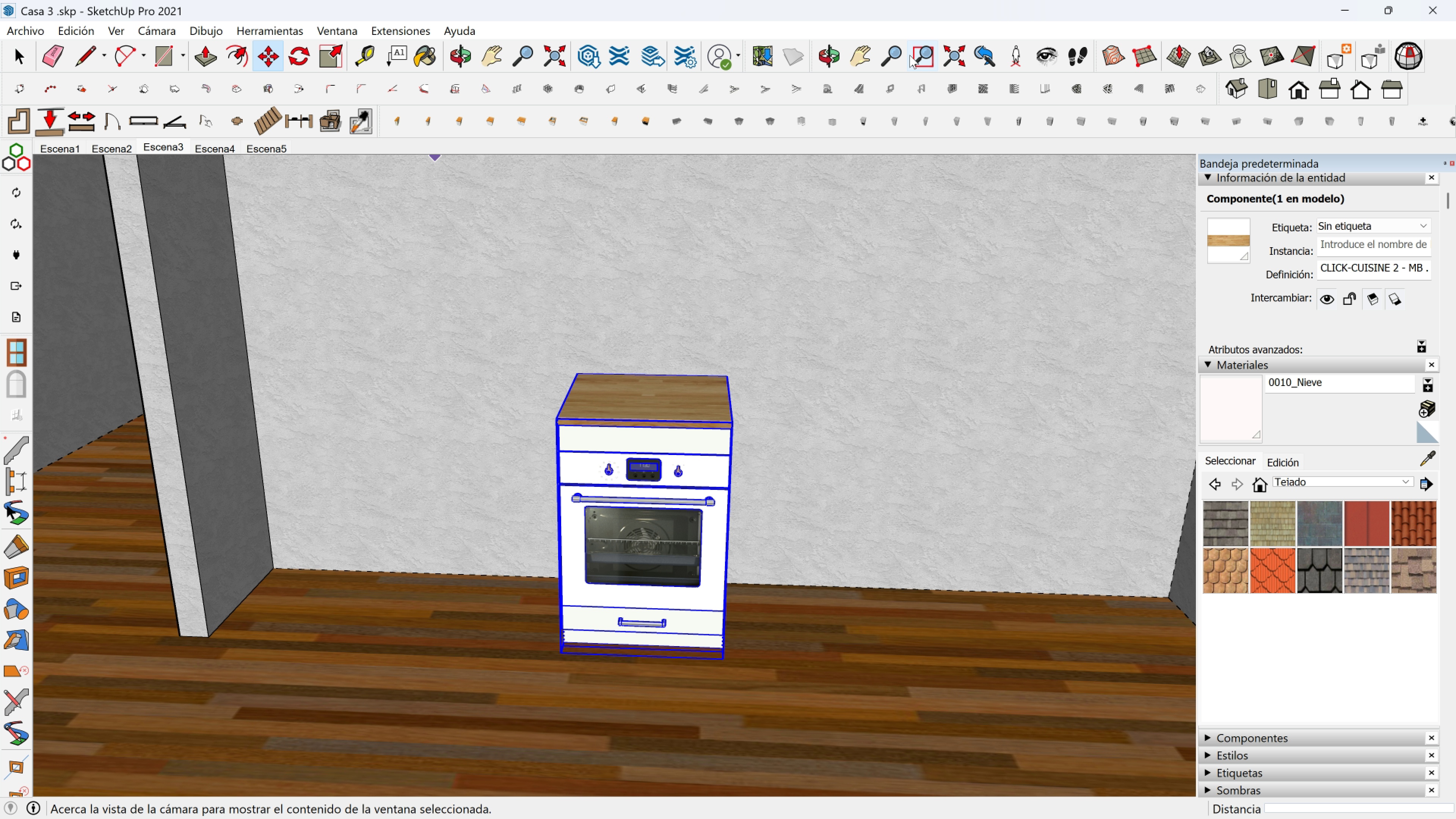 
wait(6.8)
 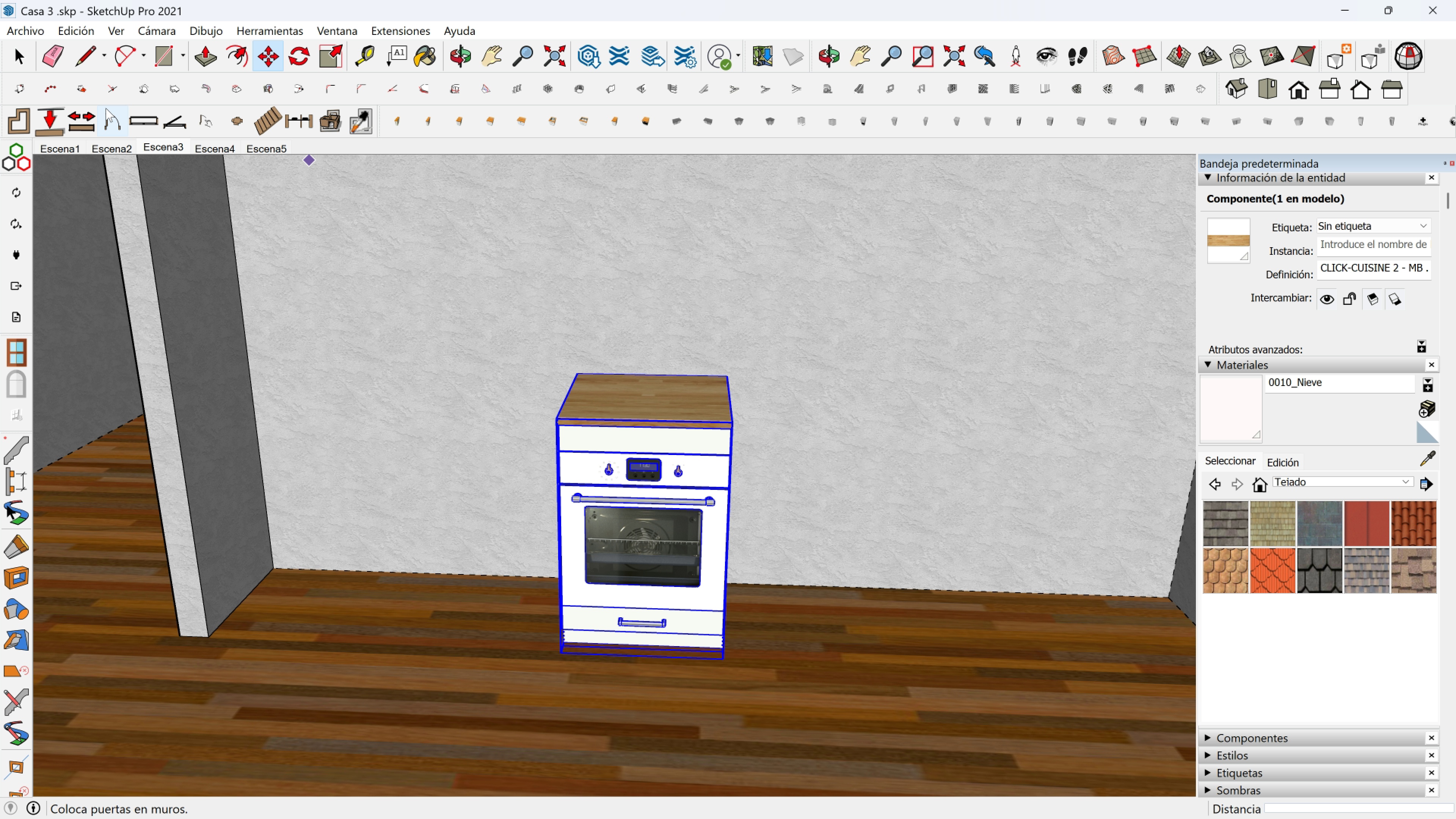 
left_click([1351, 53])
 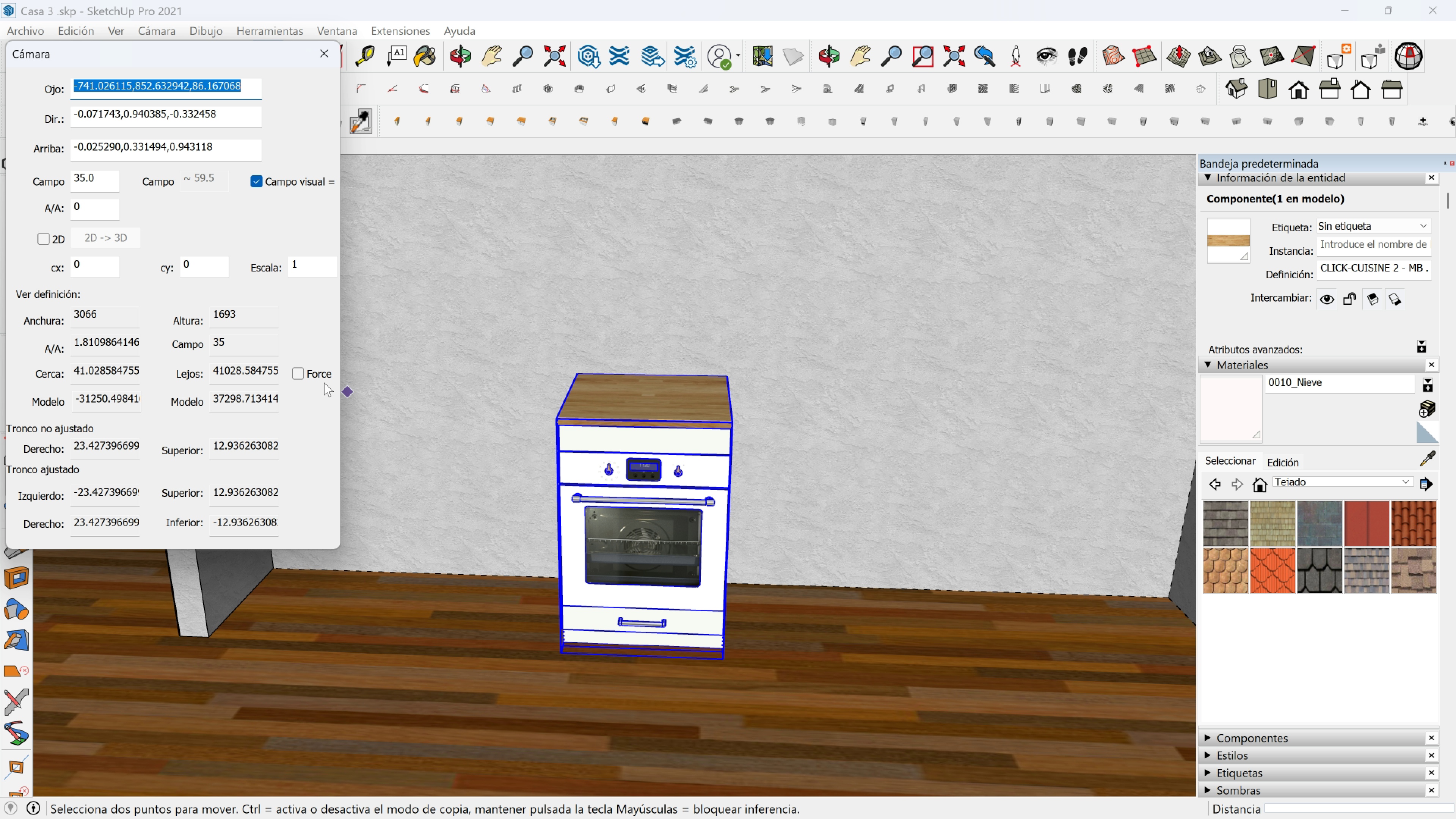 
left_click([303, 377])
 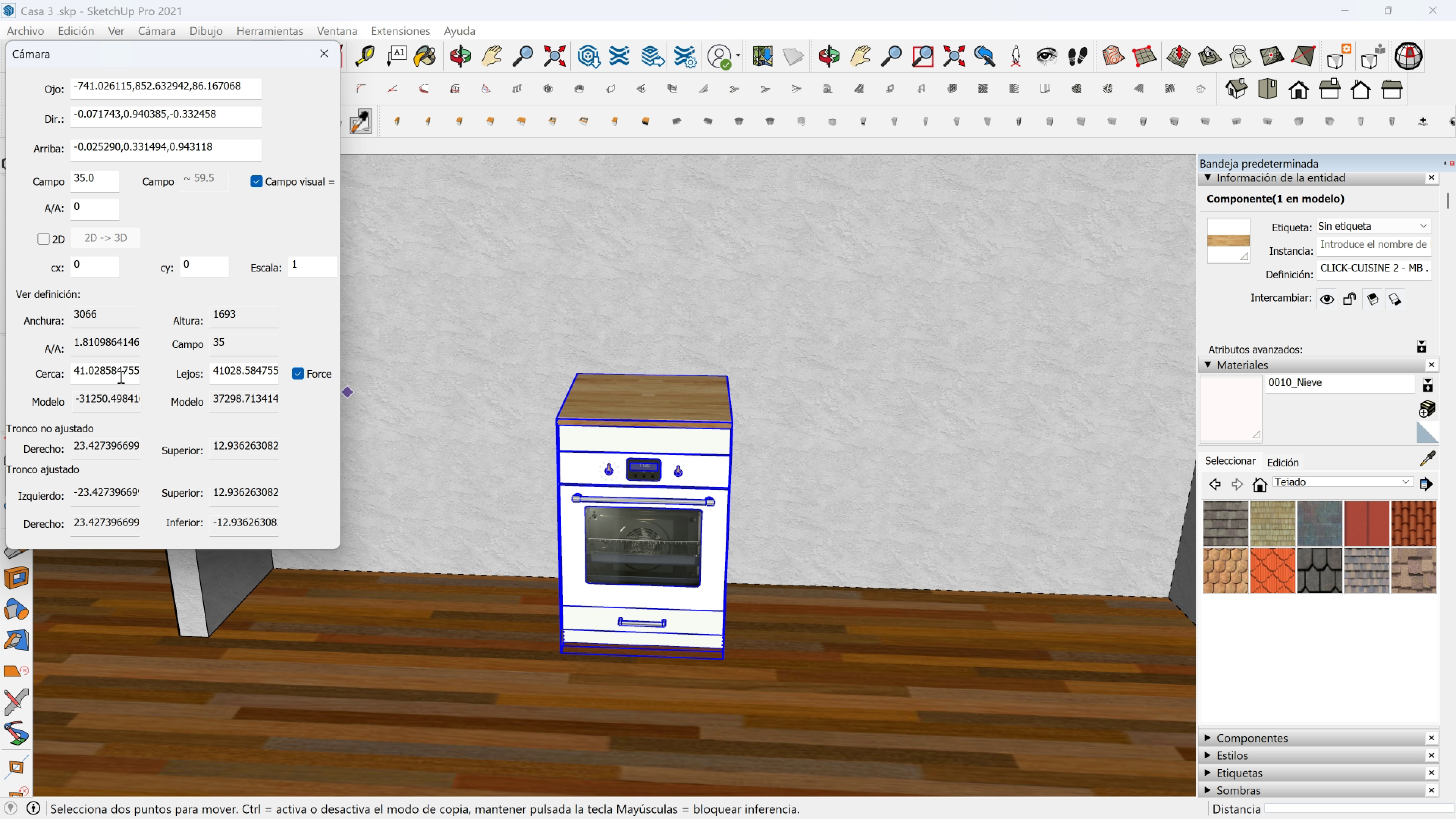 
left_click([120, 377])
 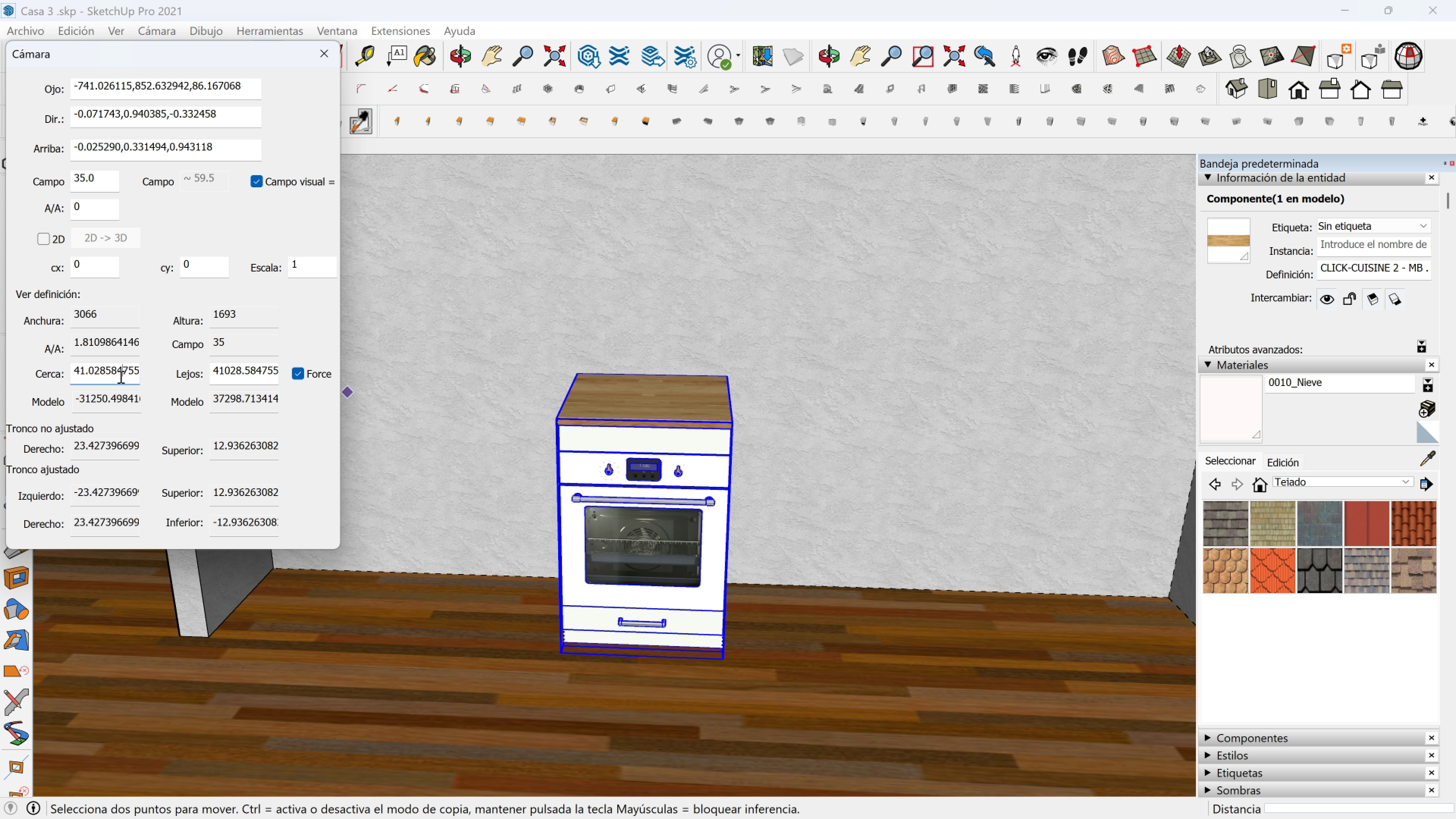 
double_click([120, 377])
 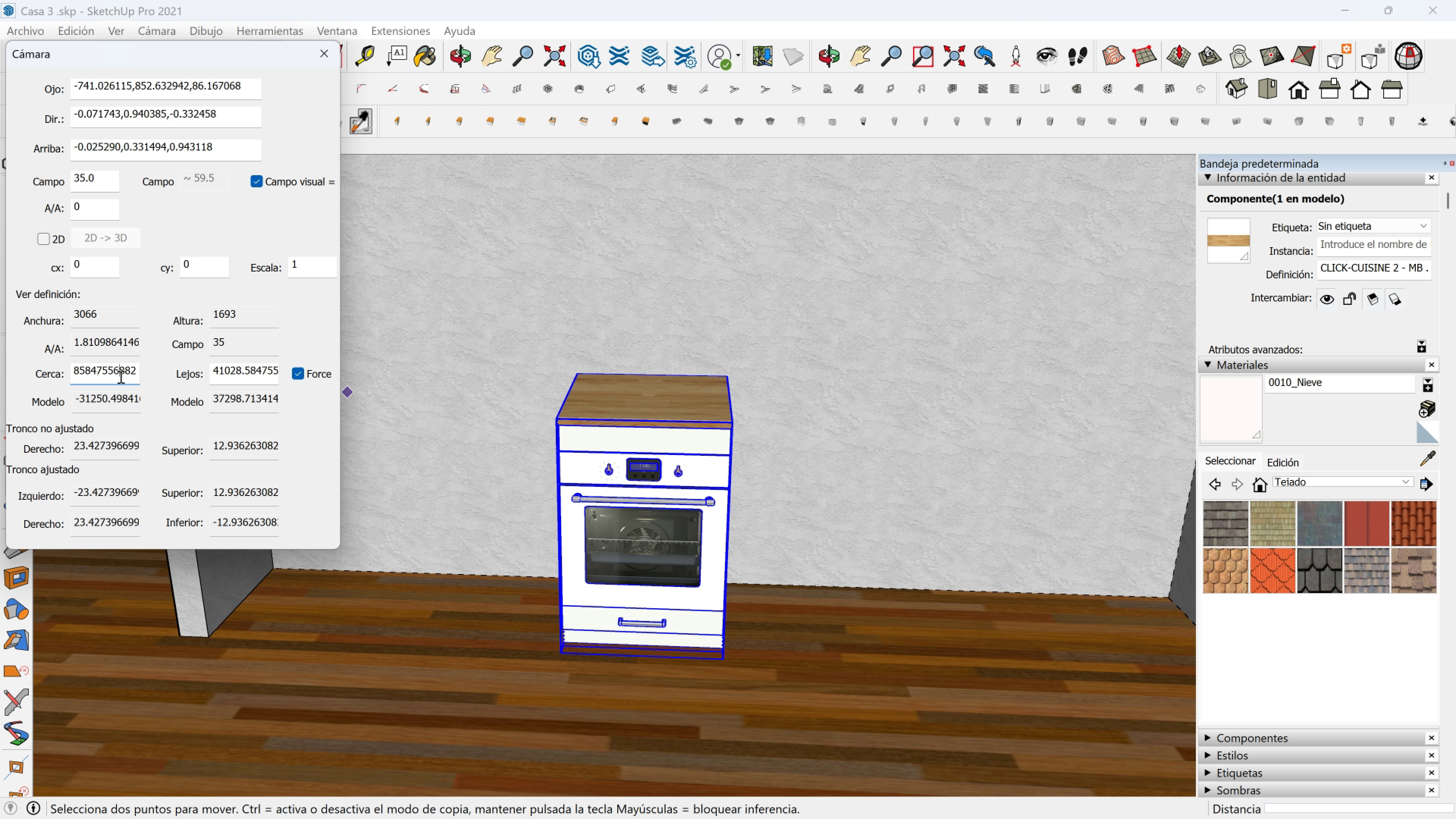 
triple_click([120, 377])
 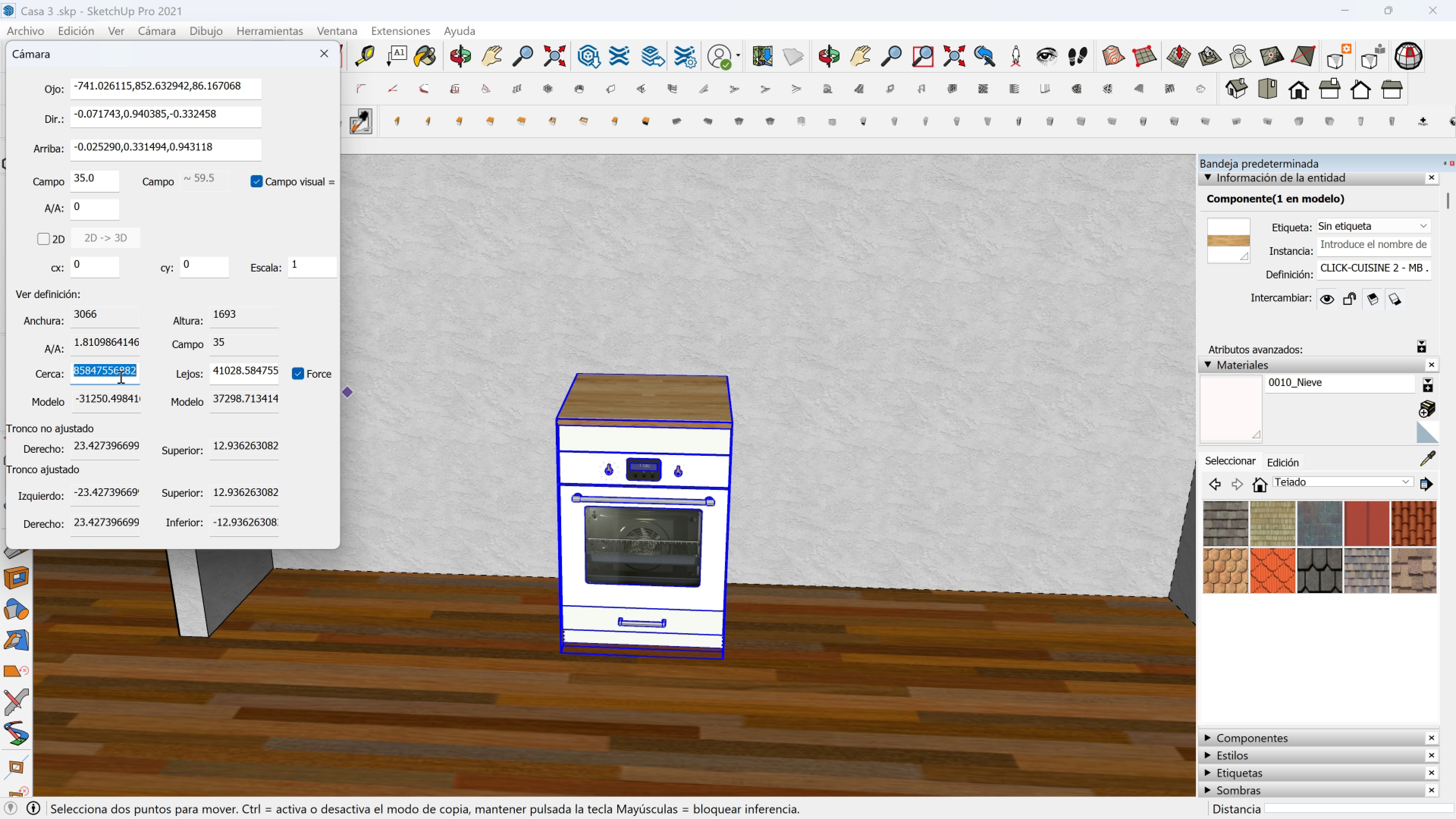 
triple_click([120, 377])
 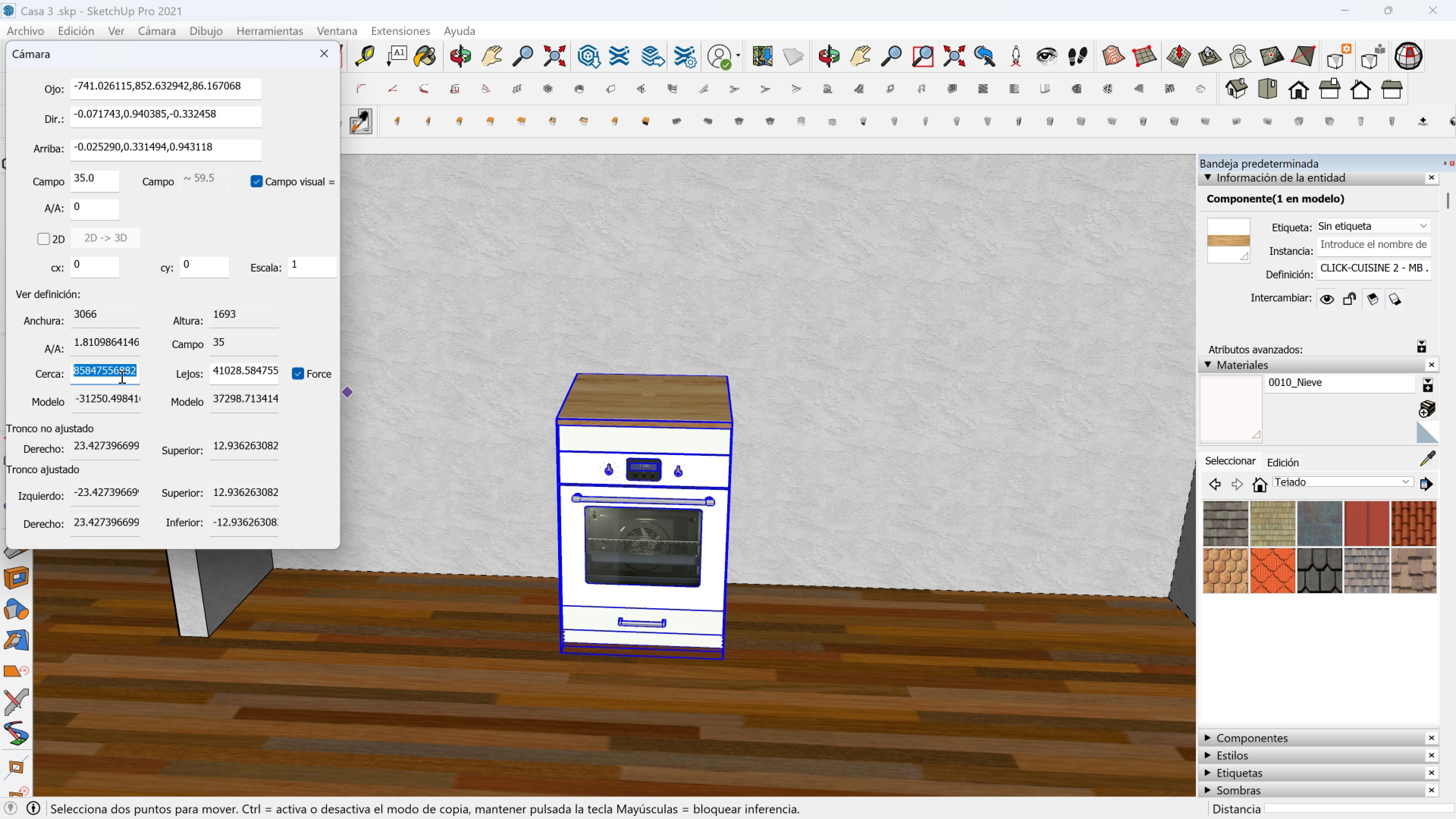 
key(1)
 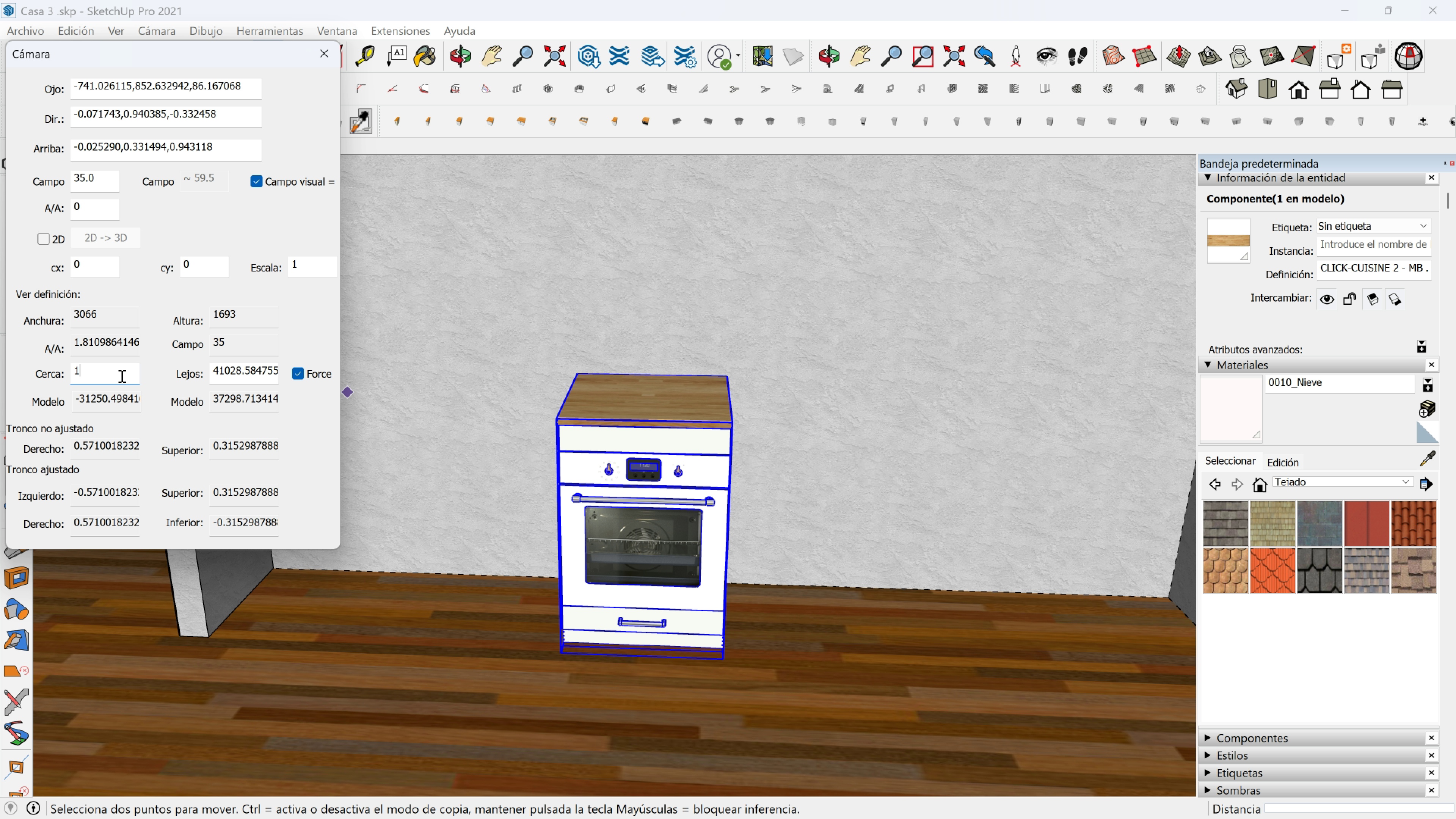 
key(Enter)
 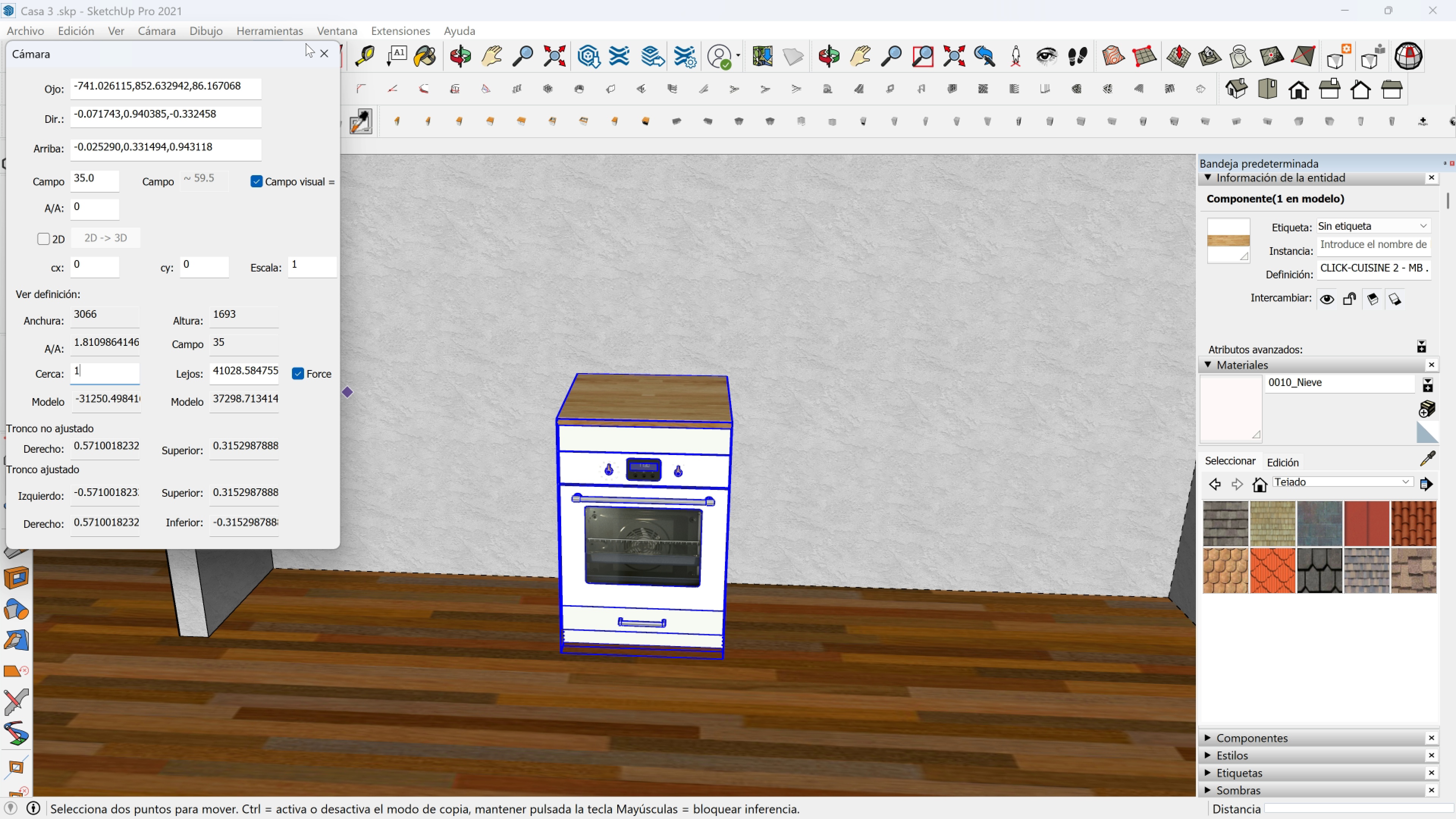 
left_click([315, 61])
 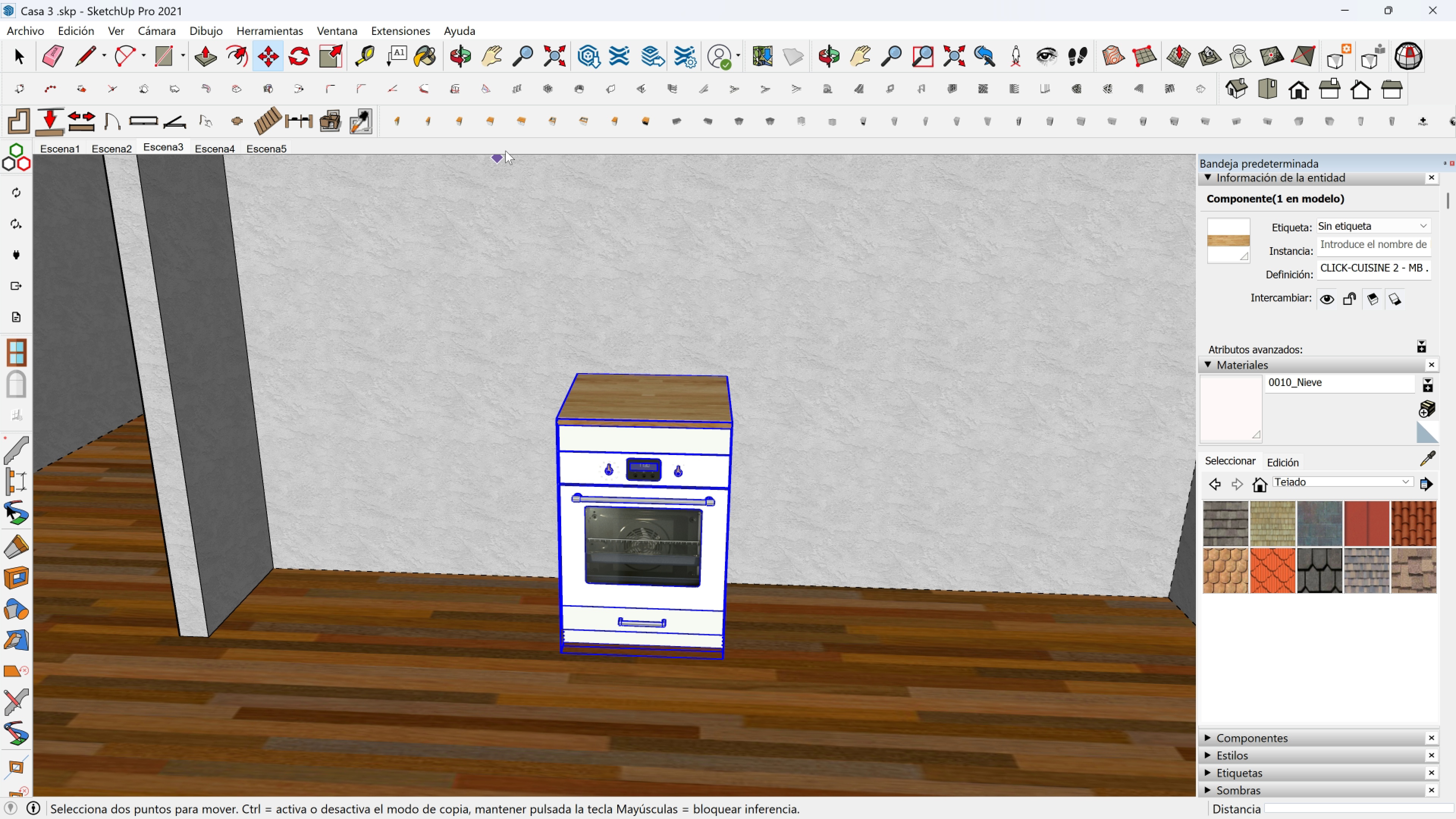 
left_click([519, 129])
 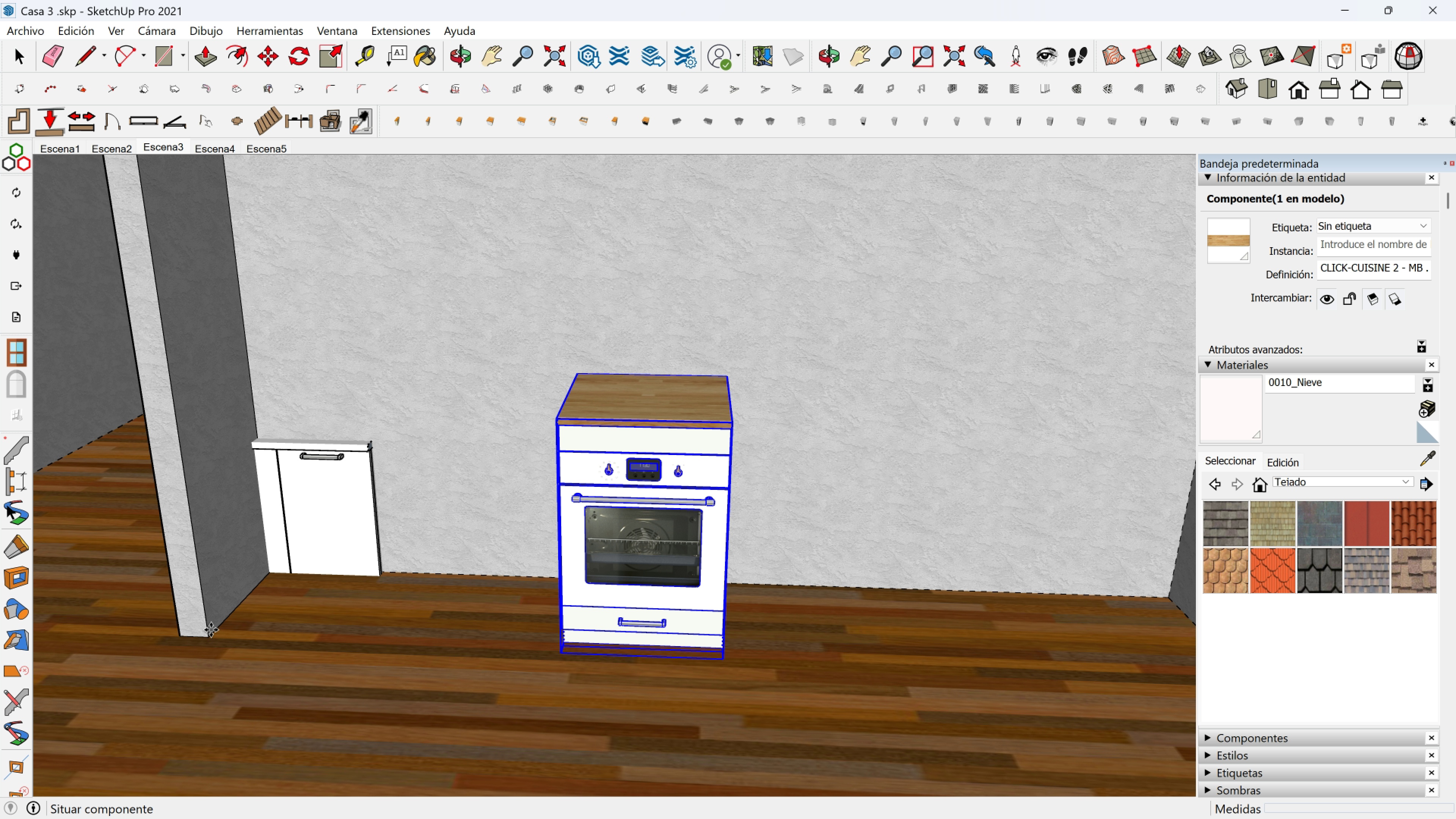 
left_click([211, 630])
 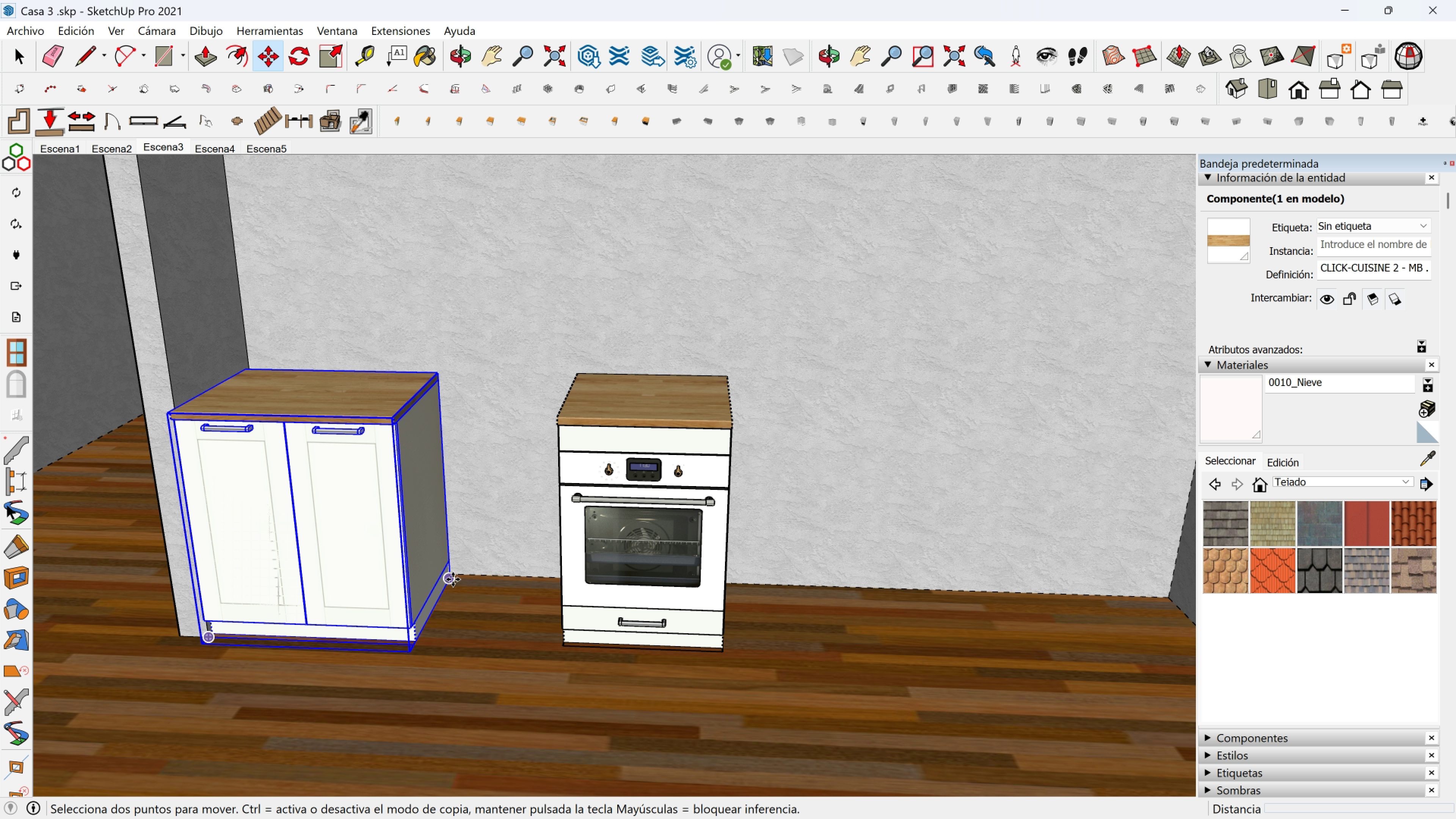 
left_click([452, 579])
 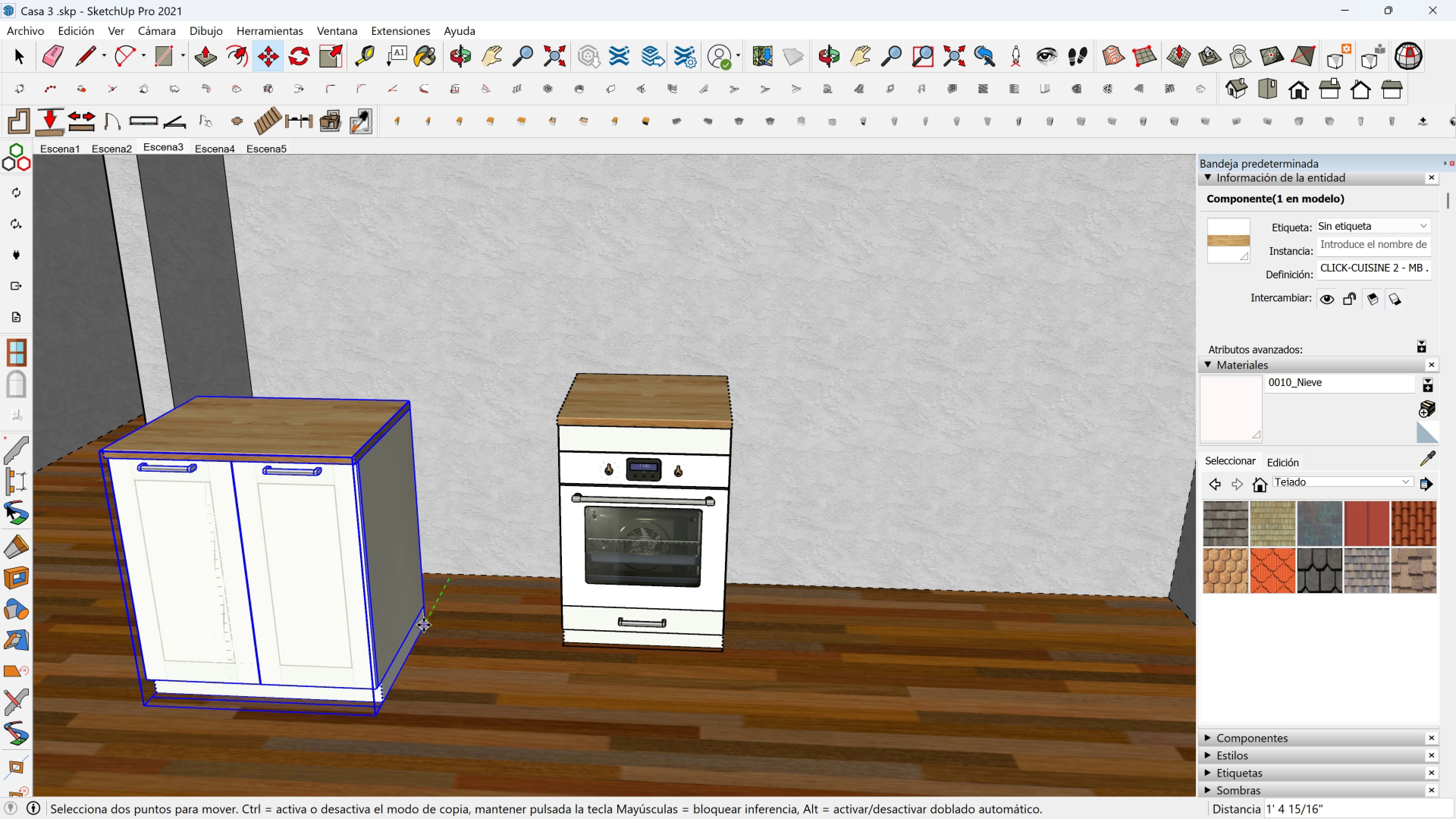 
left_click([424, 625])
 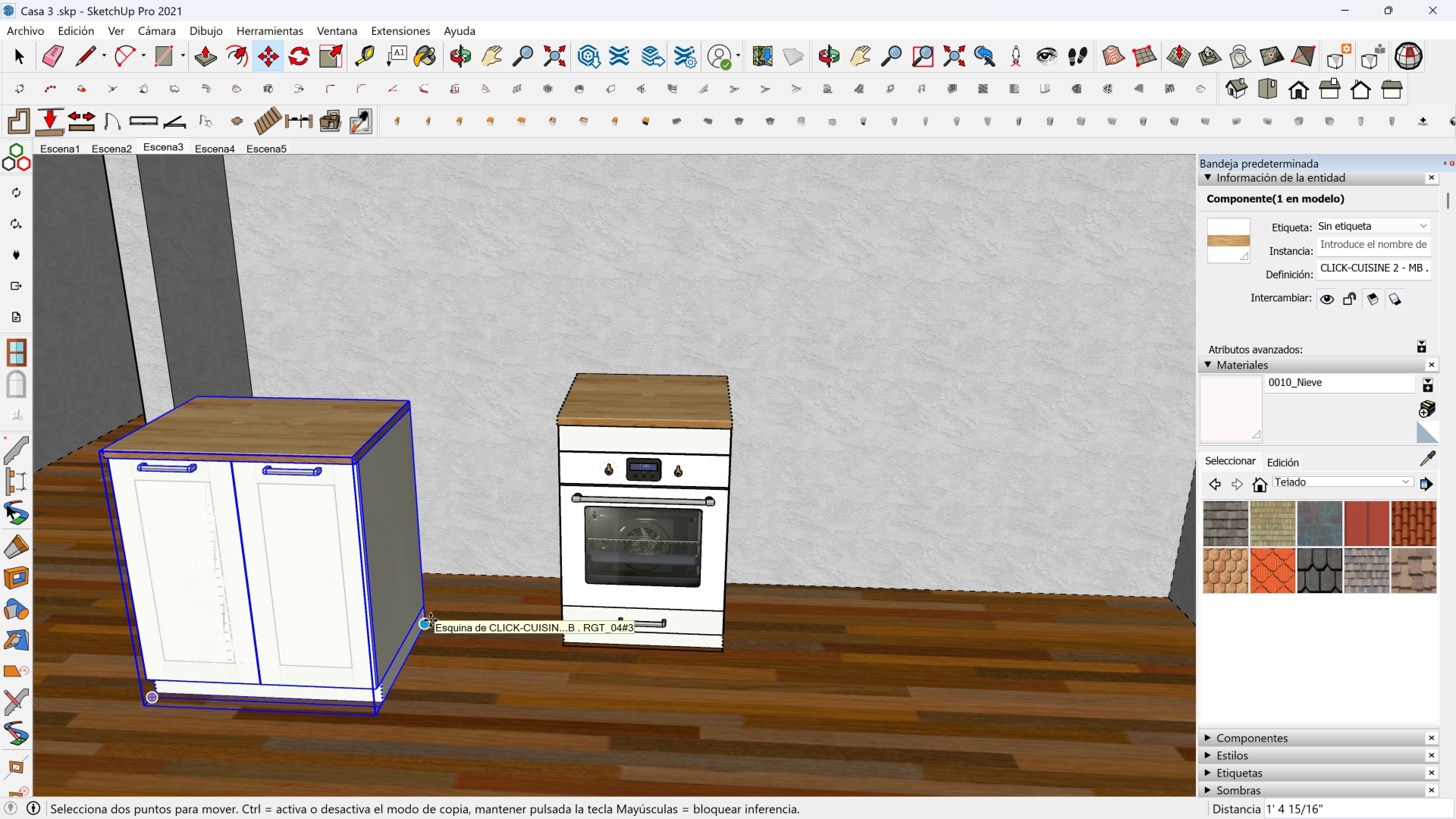 
left_click([430, 620])